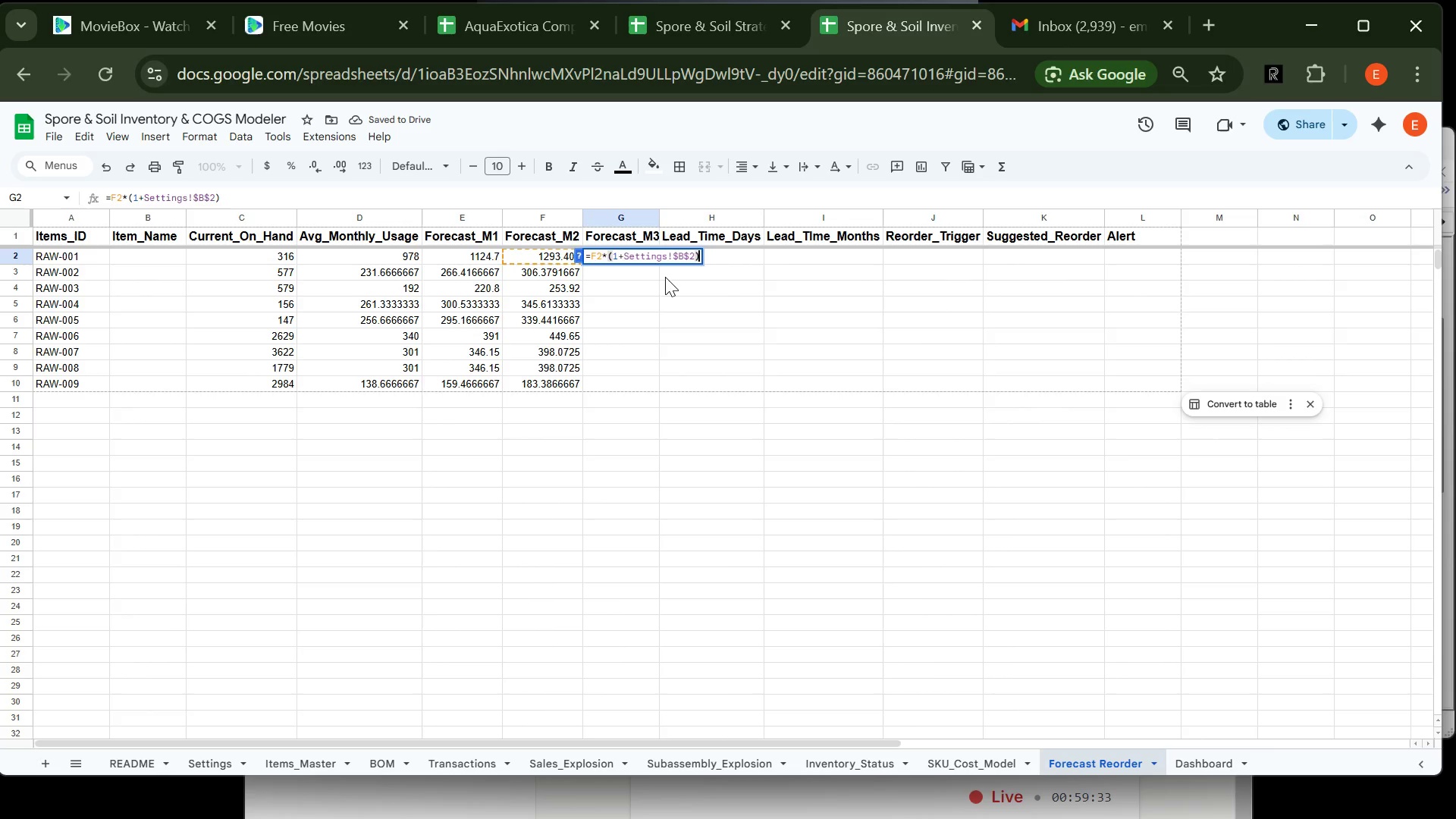 
left_click([665, 277])
 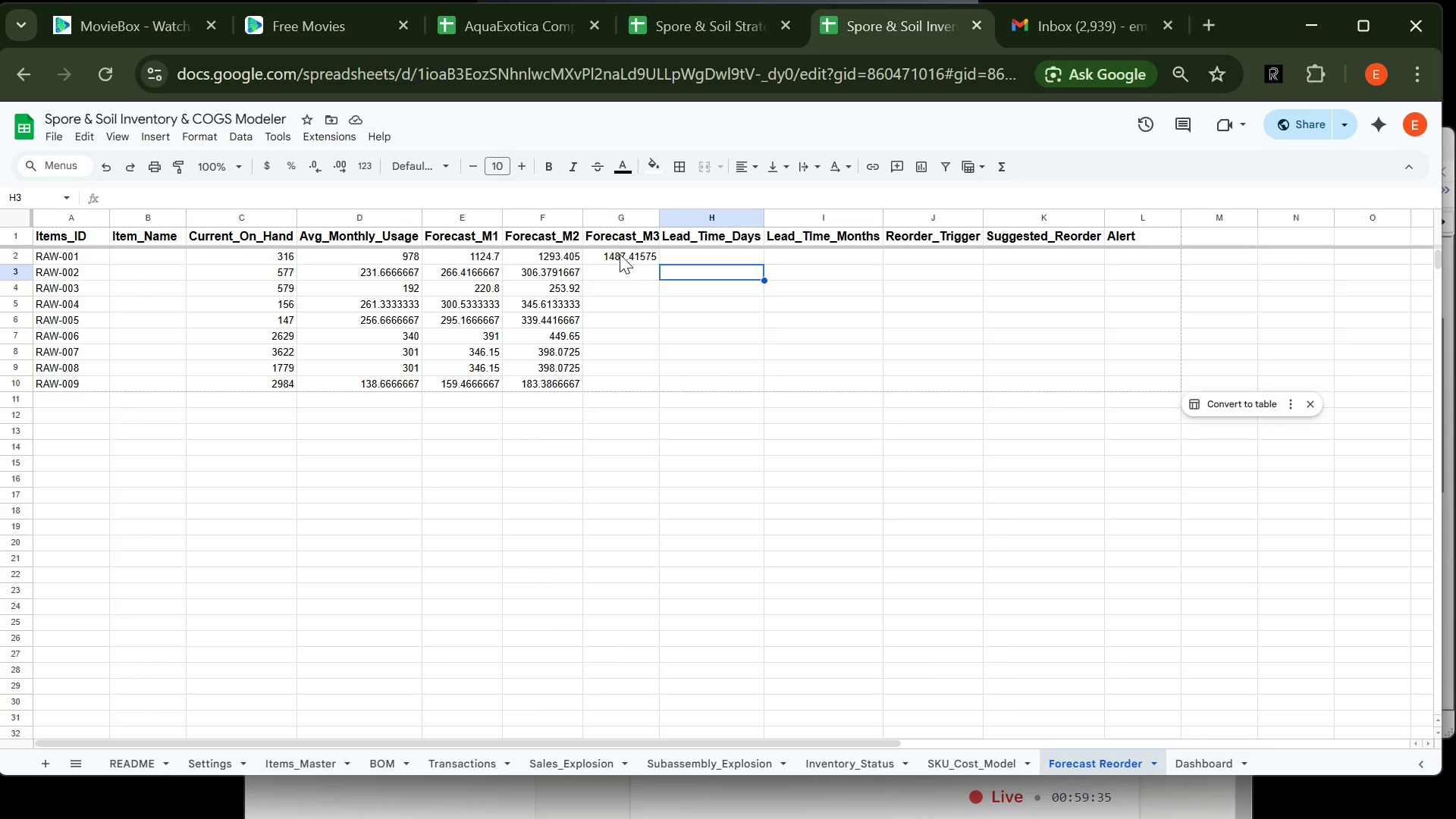 
left_click_drag(start_coordinate=[620, 254], to_coordinate=[649, 258])
 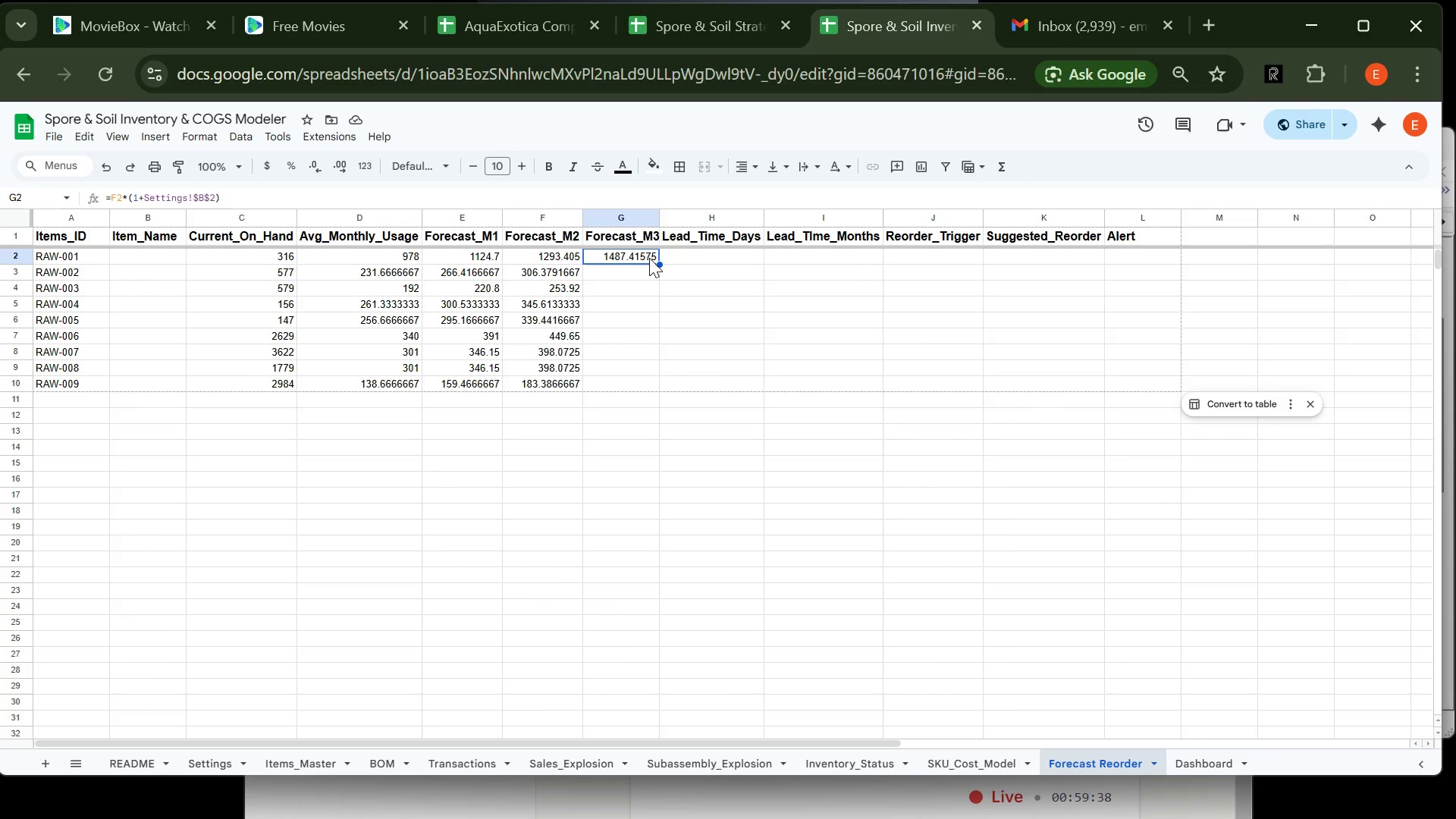 
left_click([649, 258])
 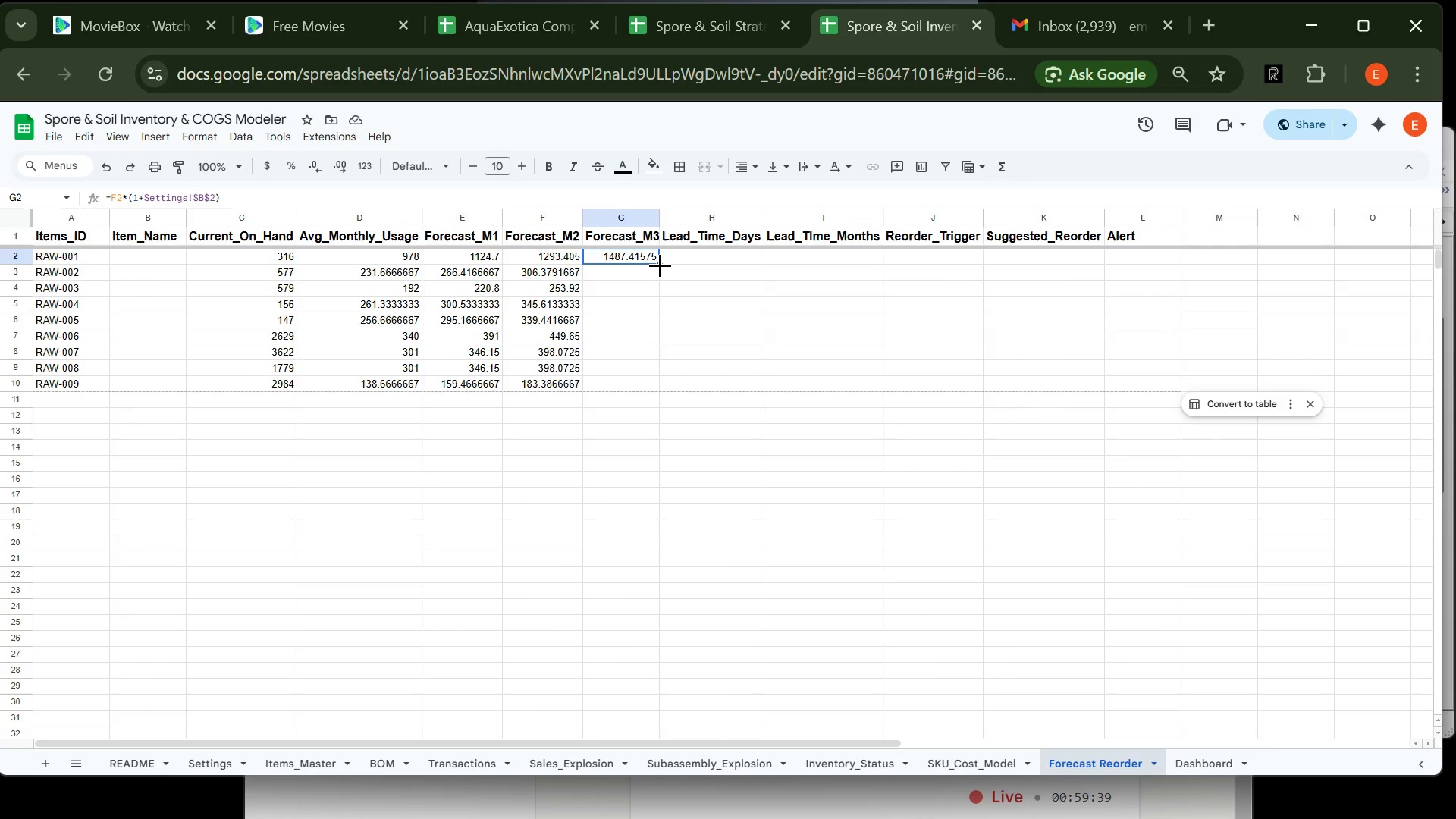 
double_click([660, 265])
 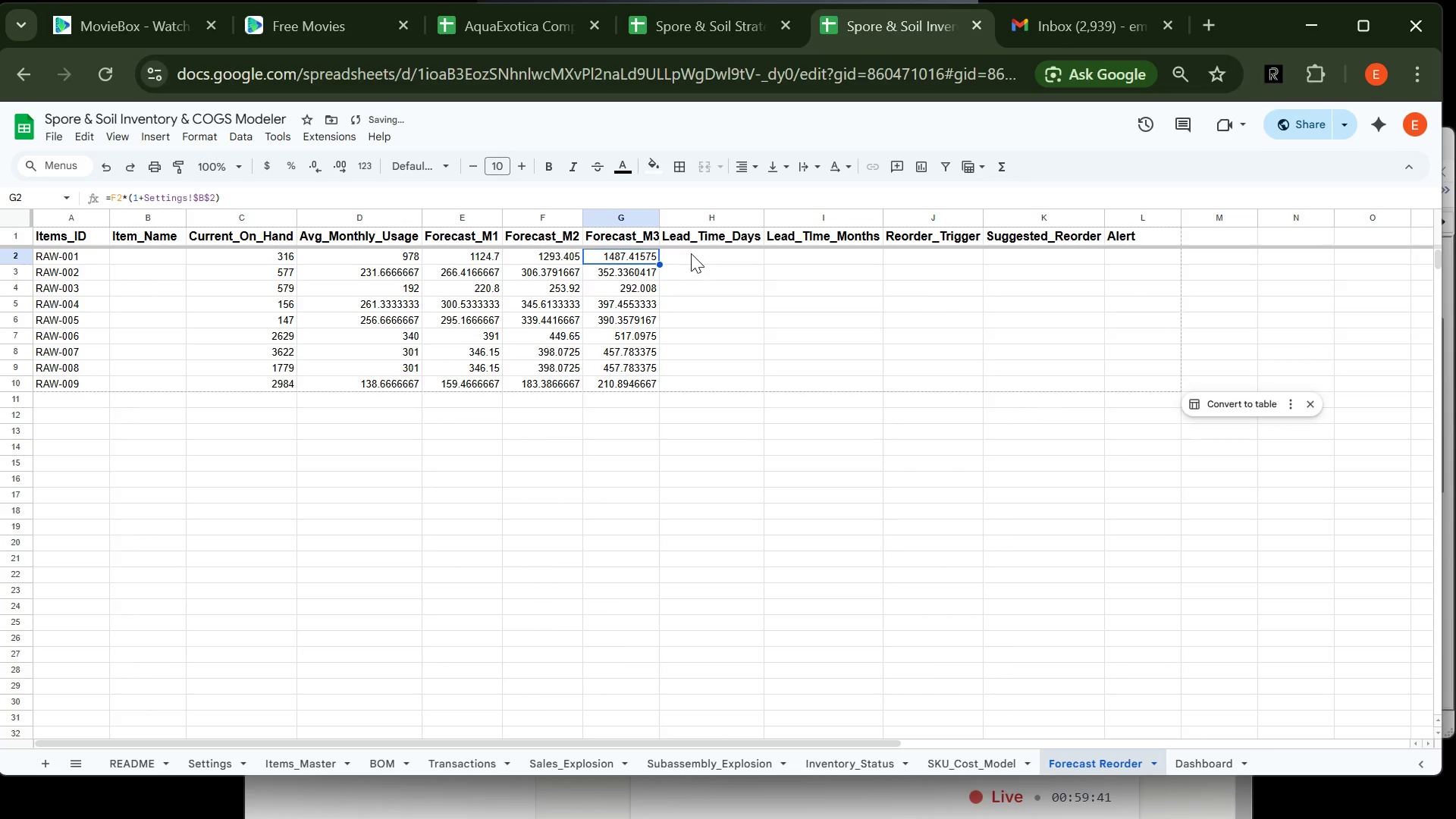 
left_click([691, 253])
 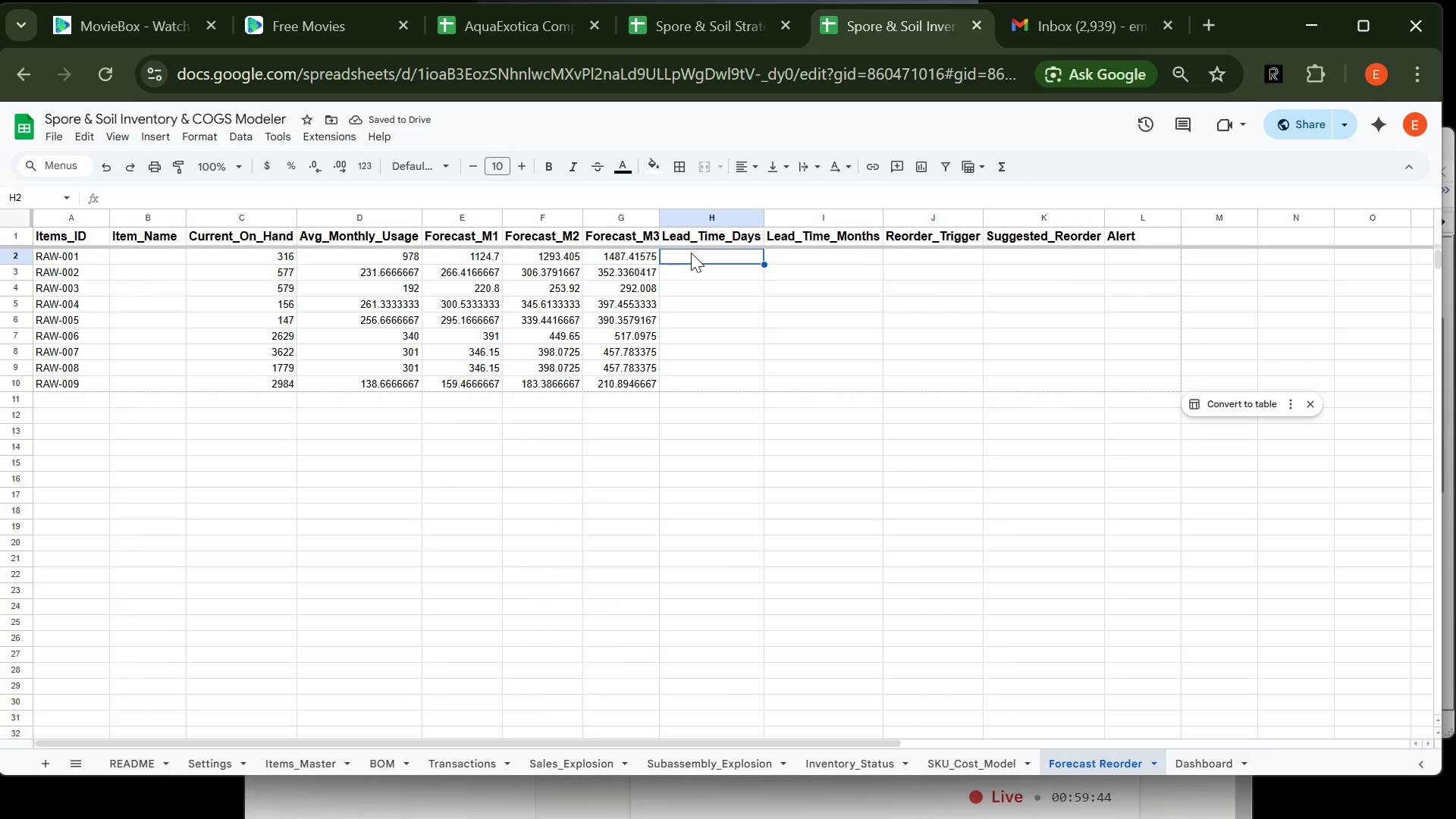 
type(=INDEX(Items_)
 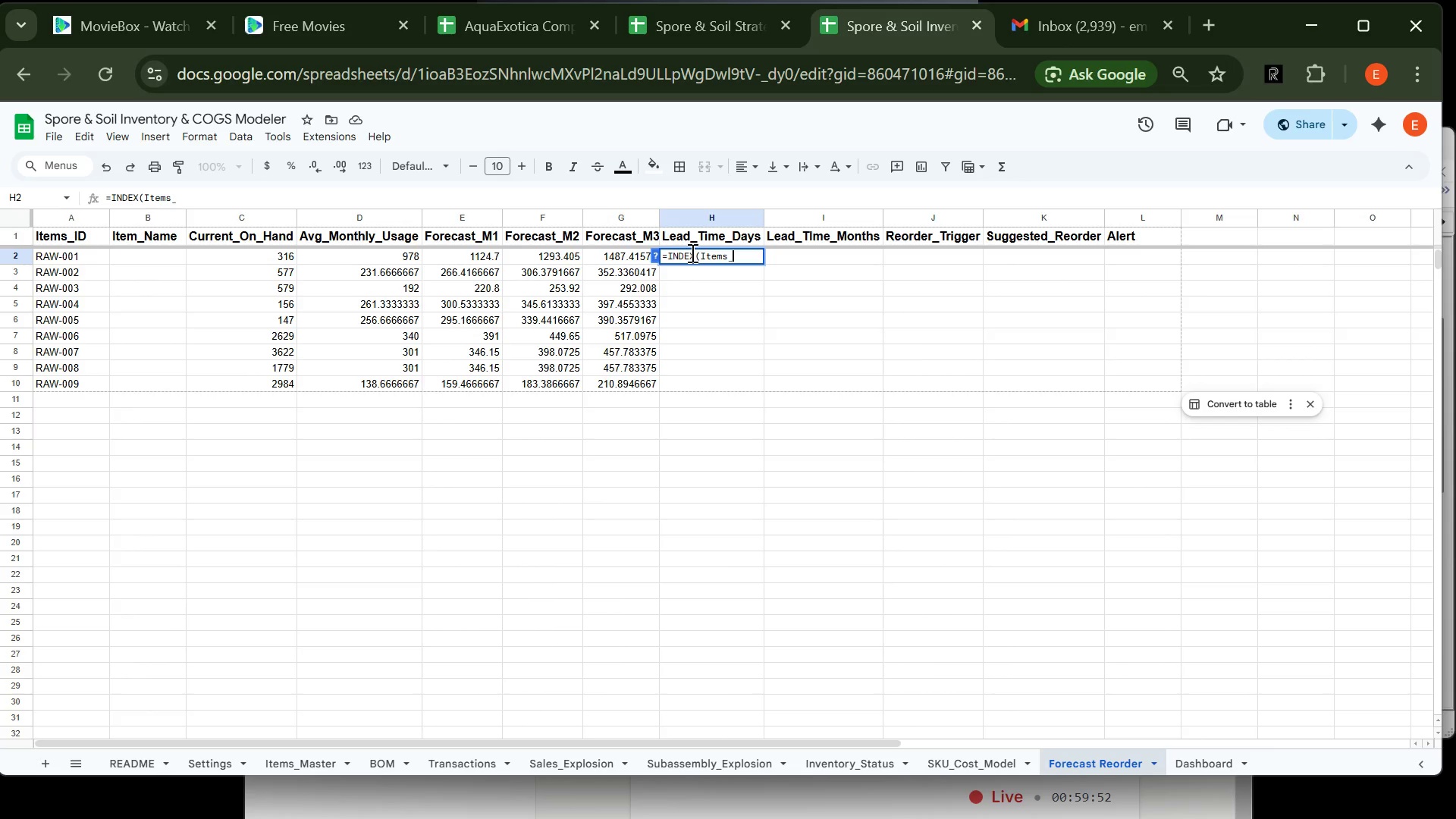 
type(Master)
 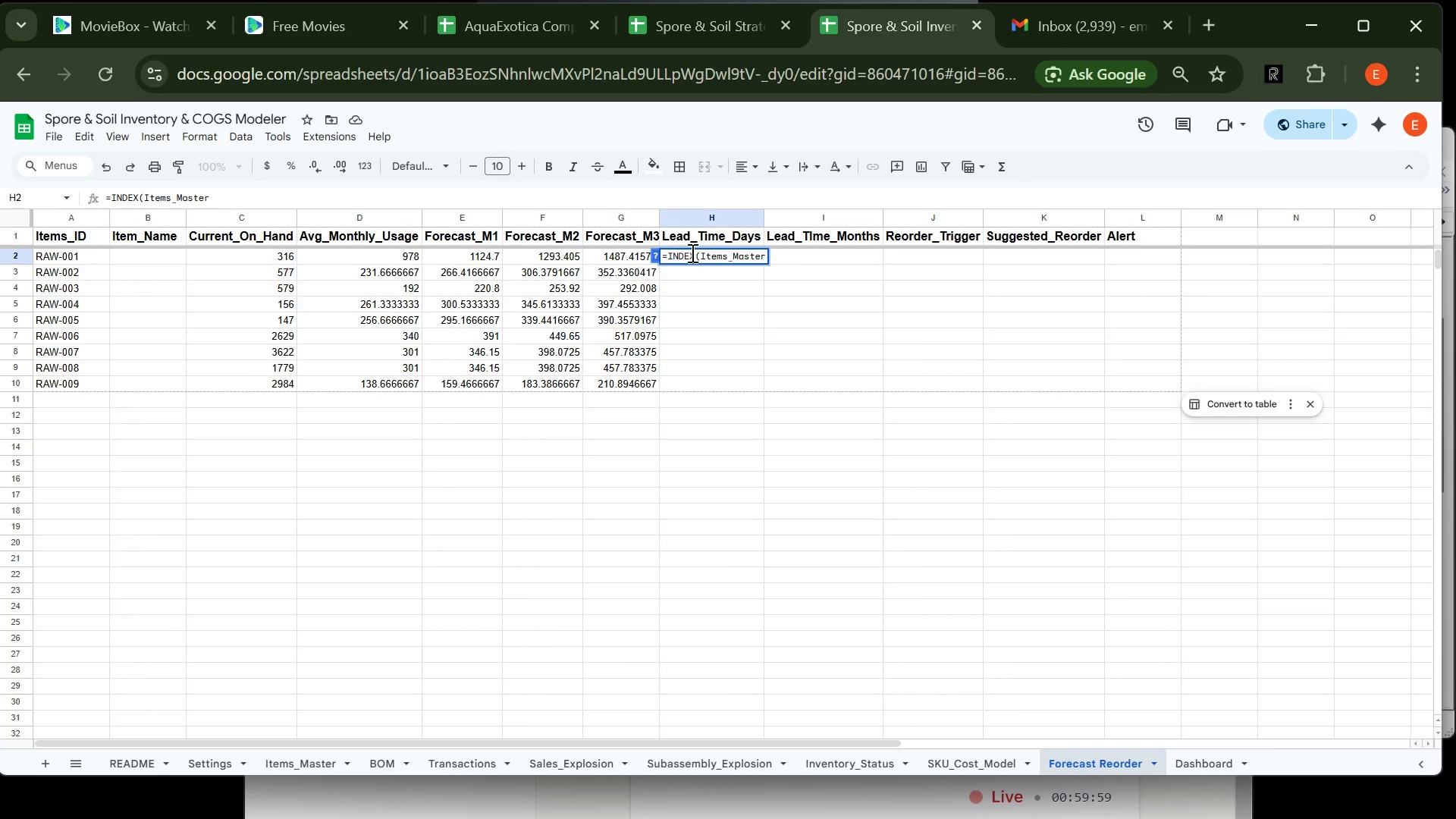 
type(!G:G,MATCH(A@)
key(Backspace)
type(2)
 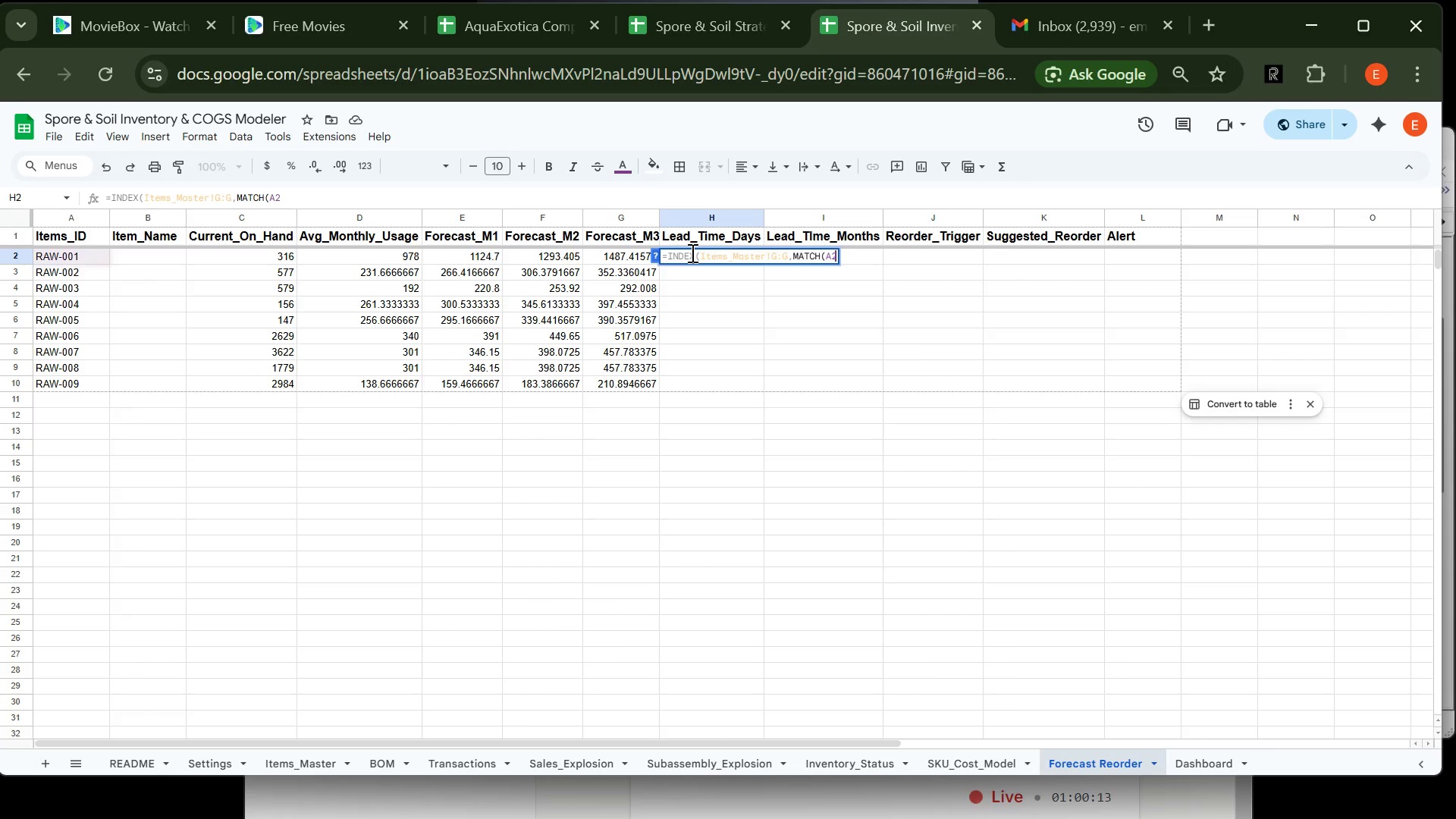 
type(,Items))
key(Backspace)
type(_Masr)
key(Backspace)
type(ter!A:A,0)))
 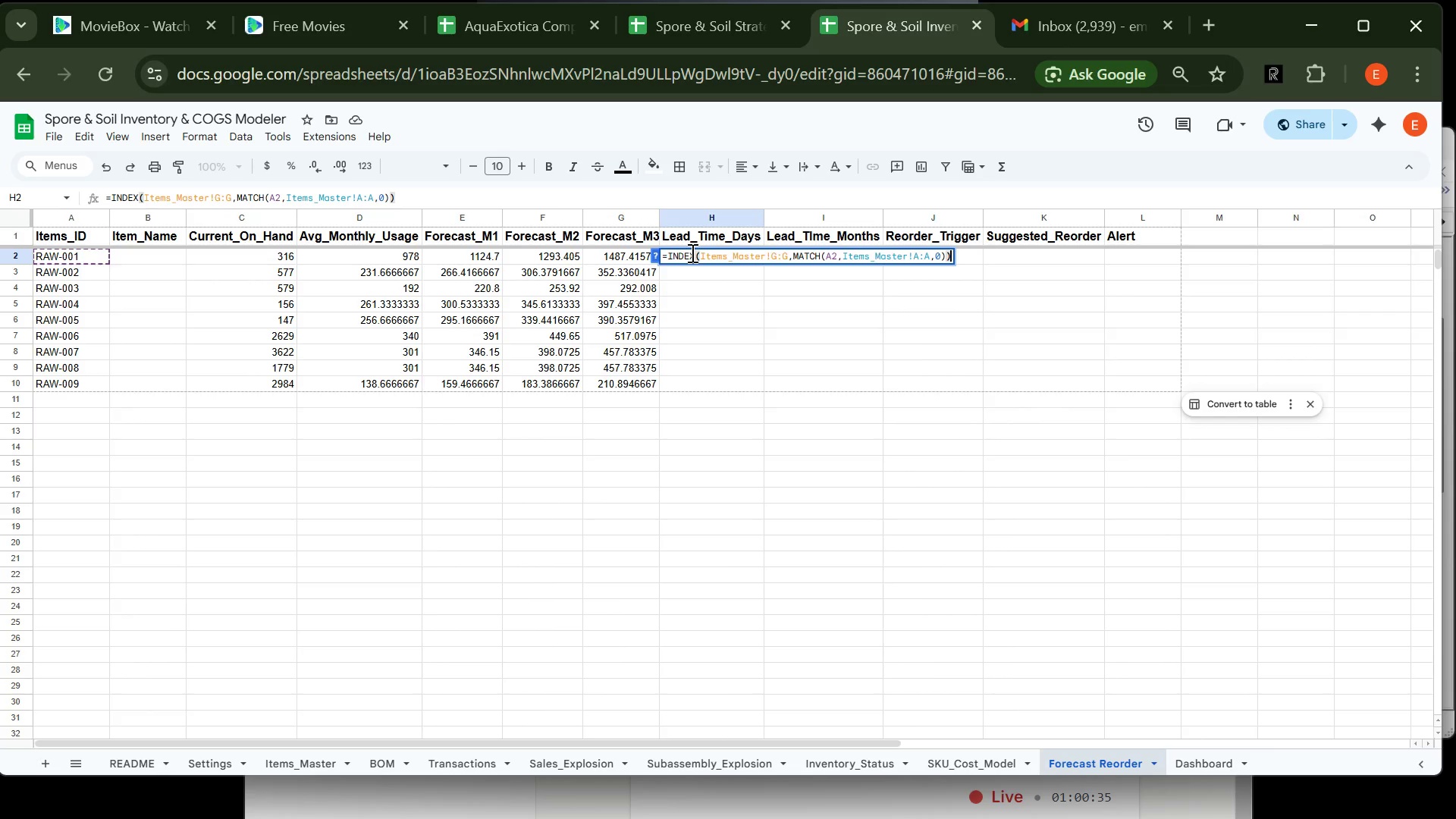 
key(Enter)
 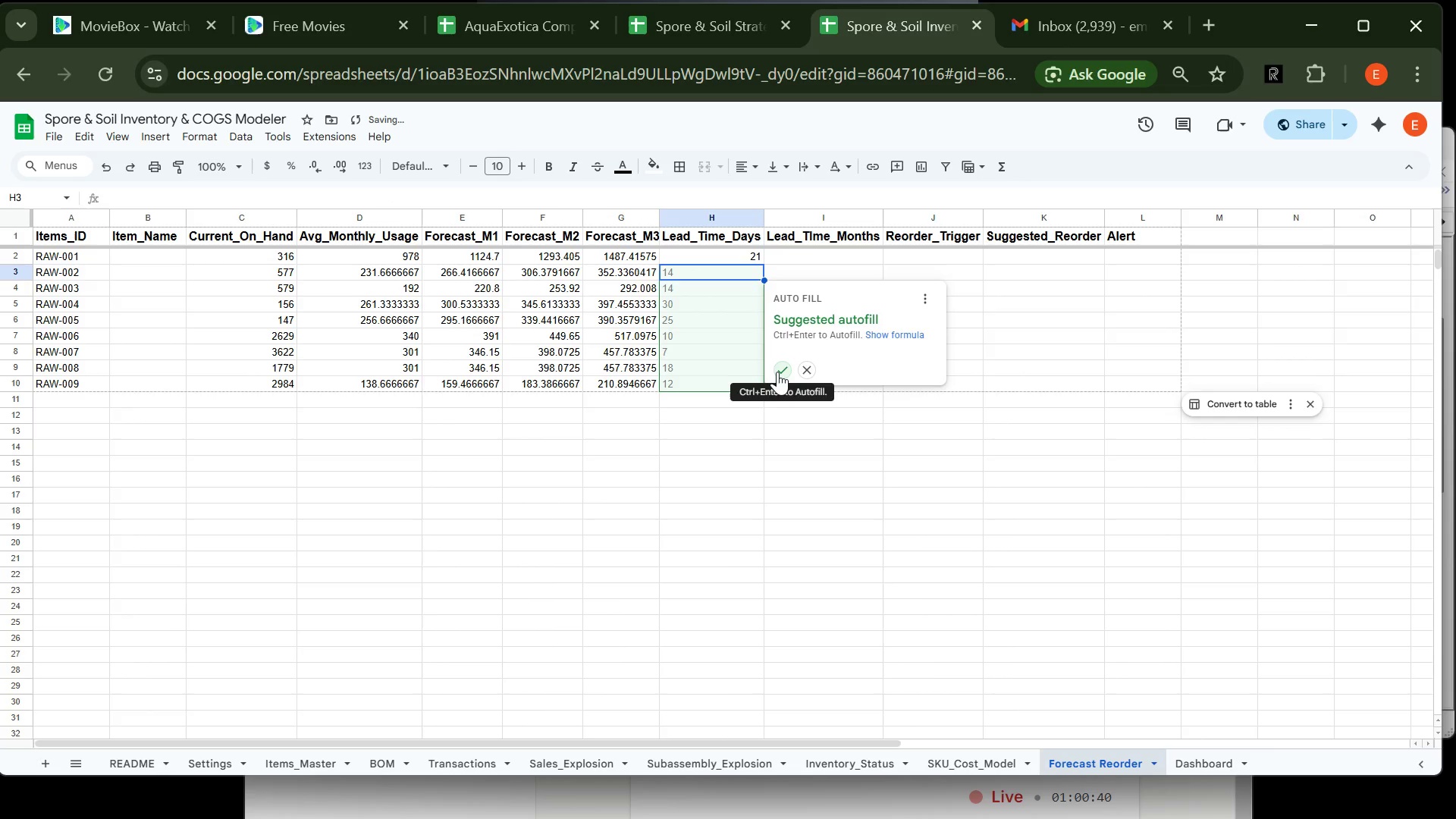 